 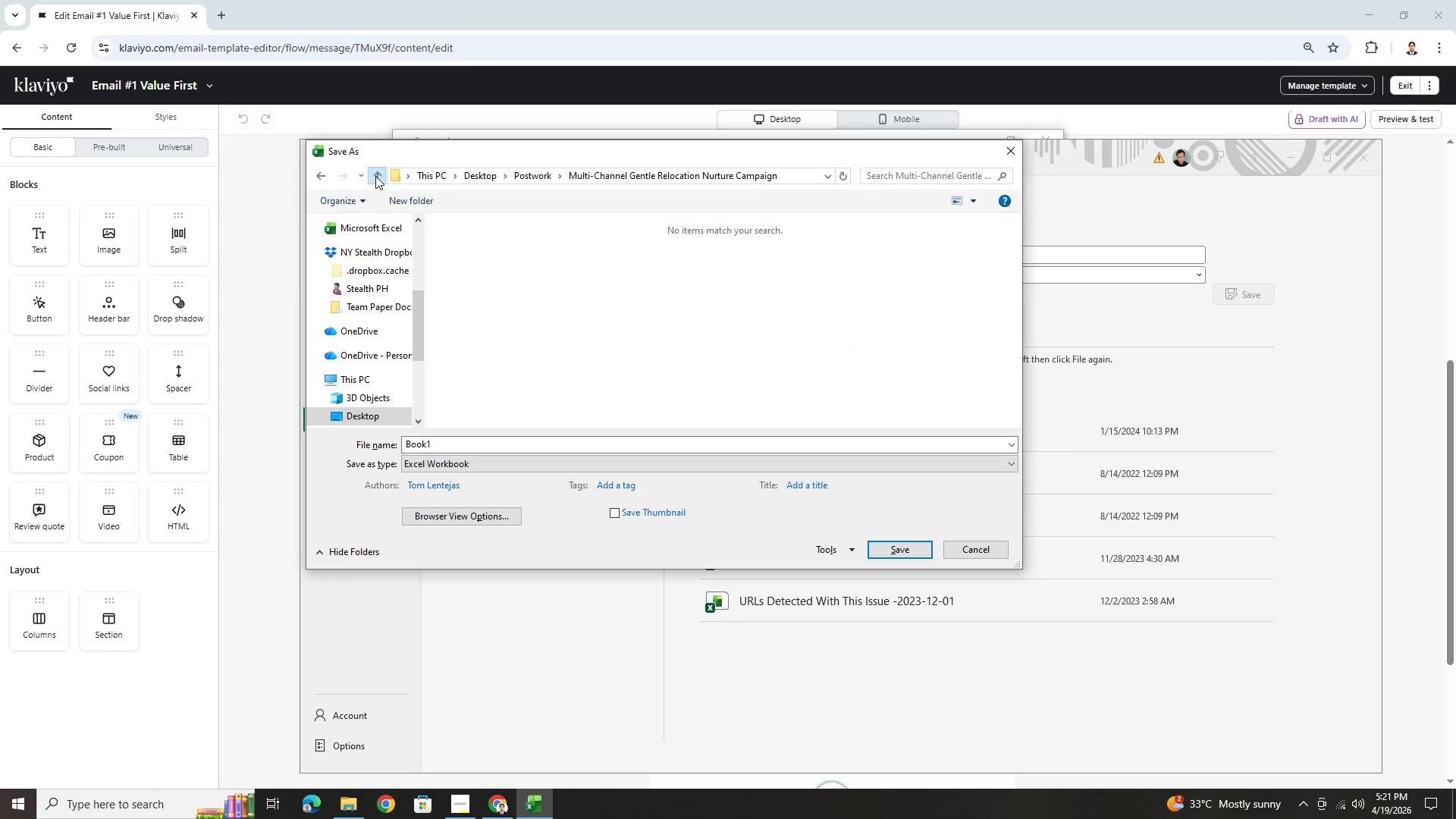 
left_click([715, 288])
 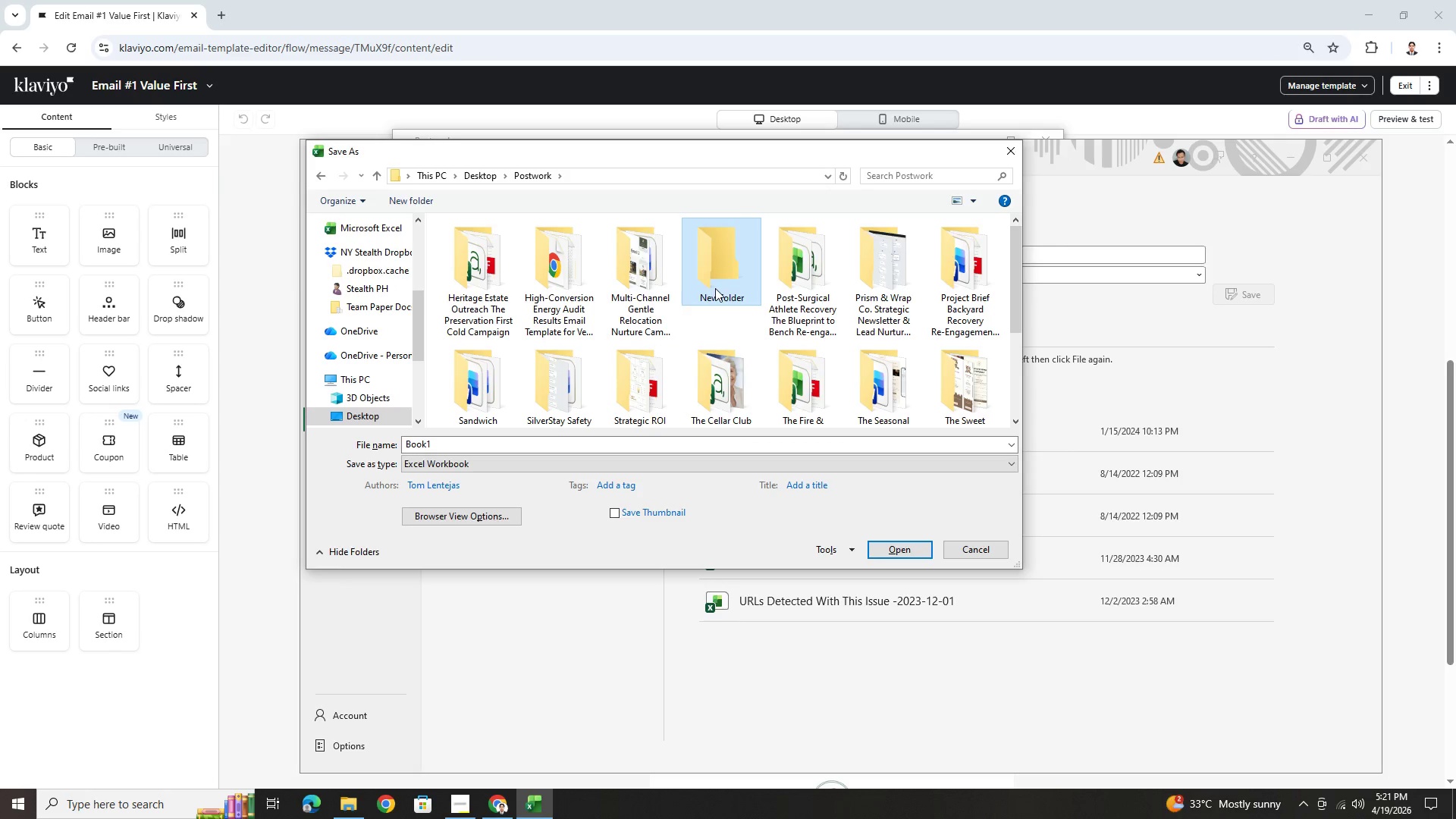 
key(F2)
 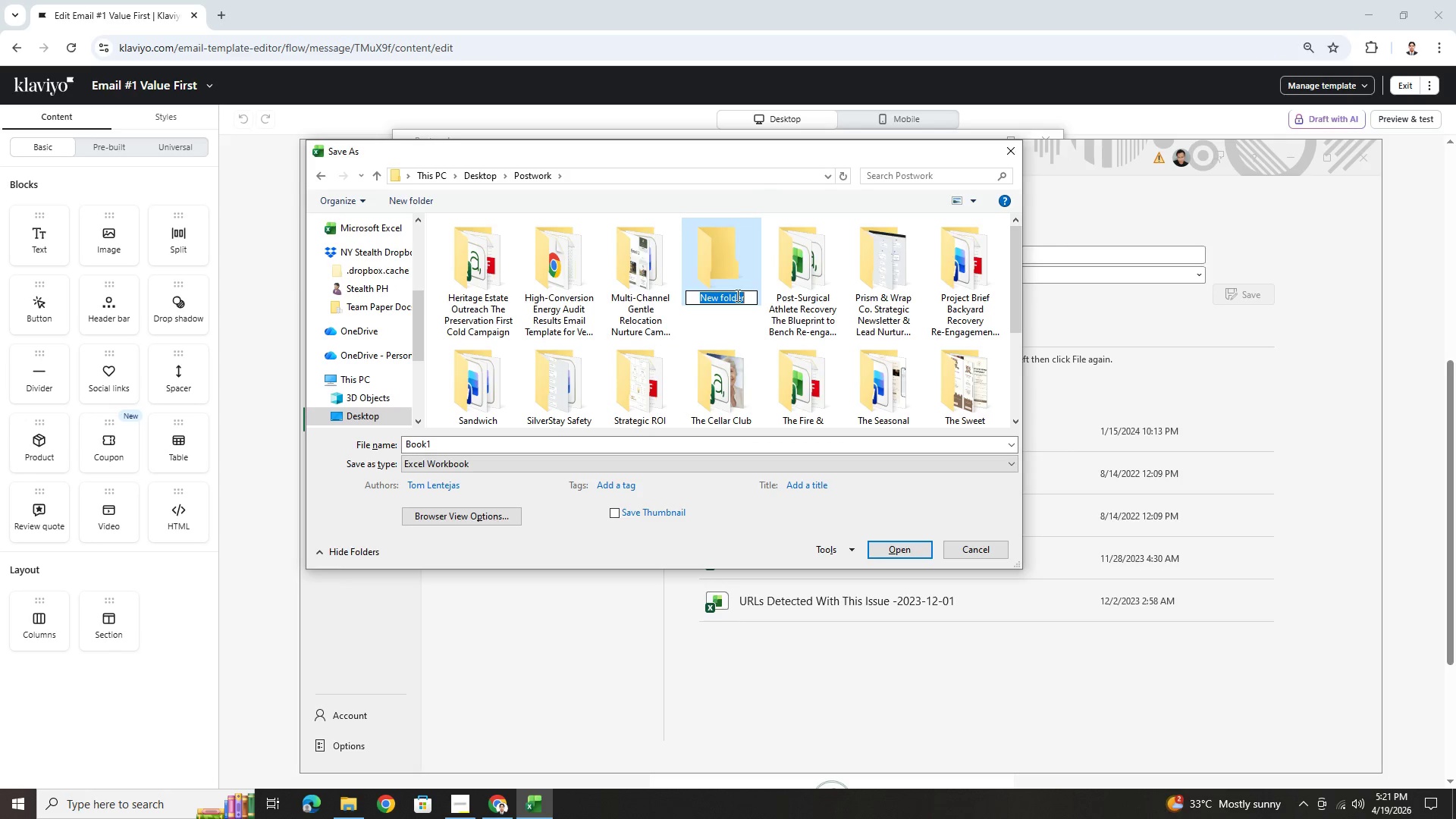 
key(Control+V)
 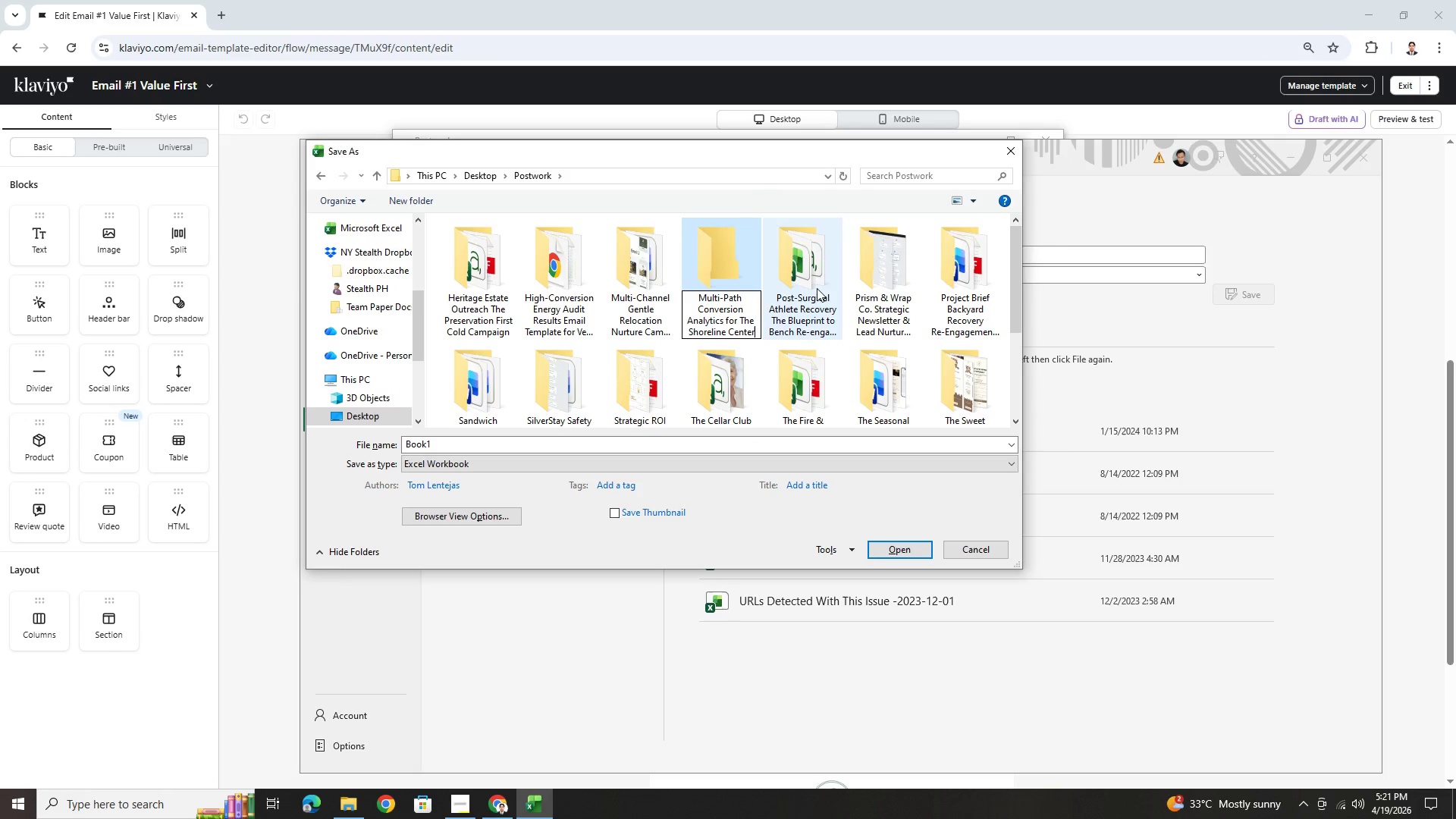 
left_click([817, 278])
 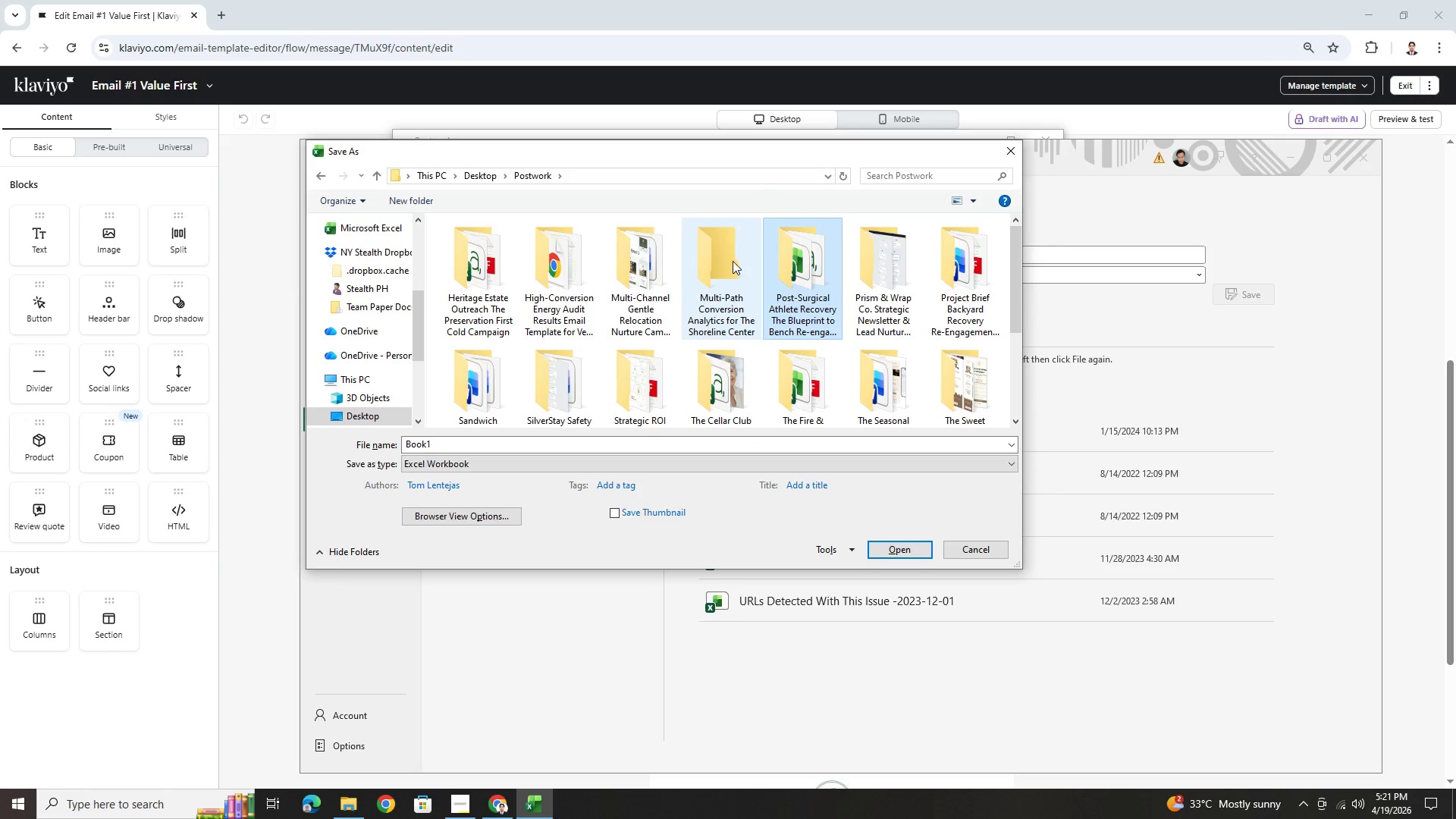 
double_click([729, 259])
 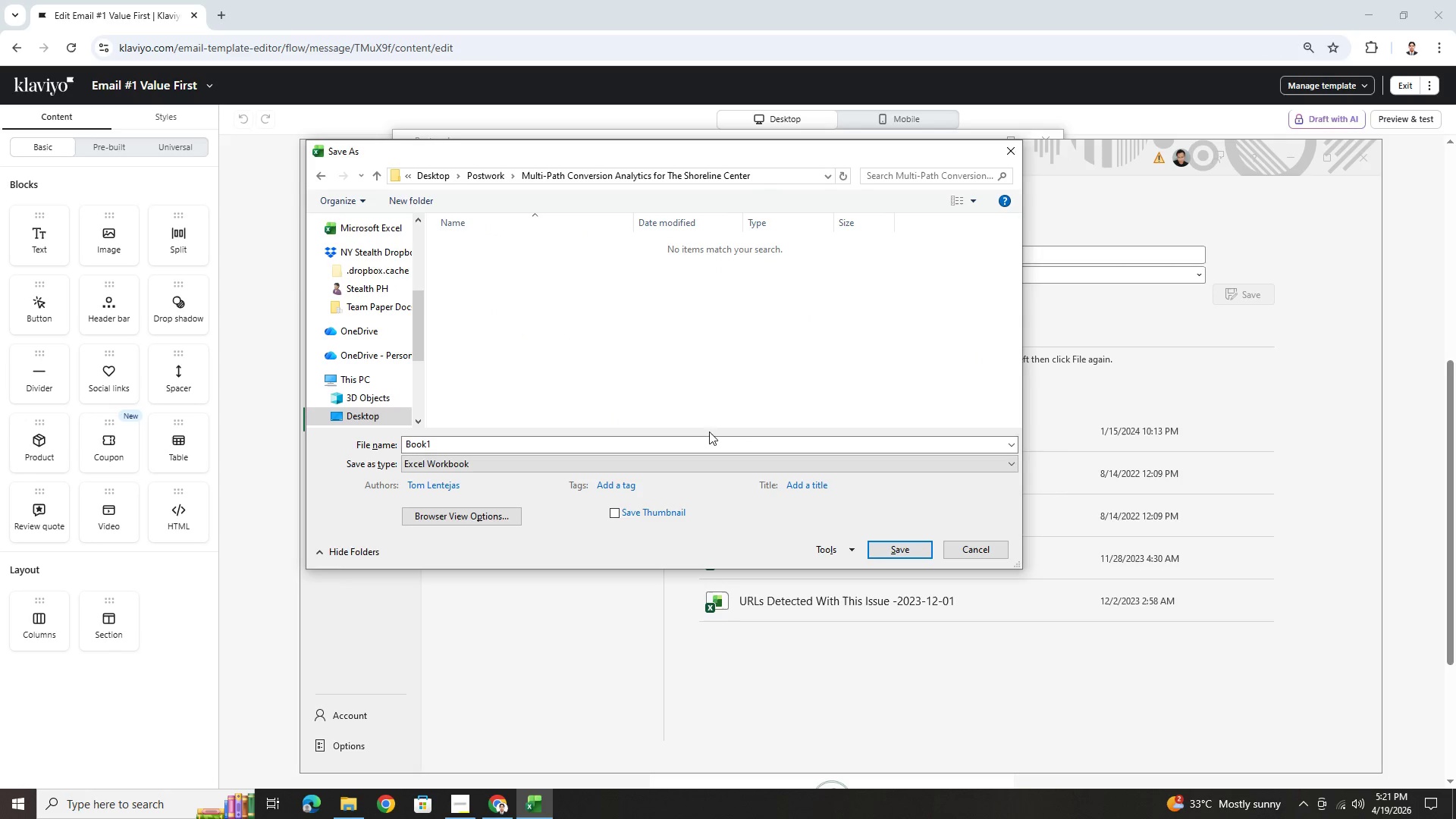 
left_click([705, 443])
 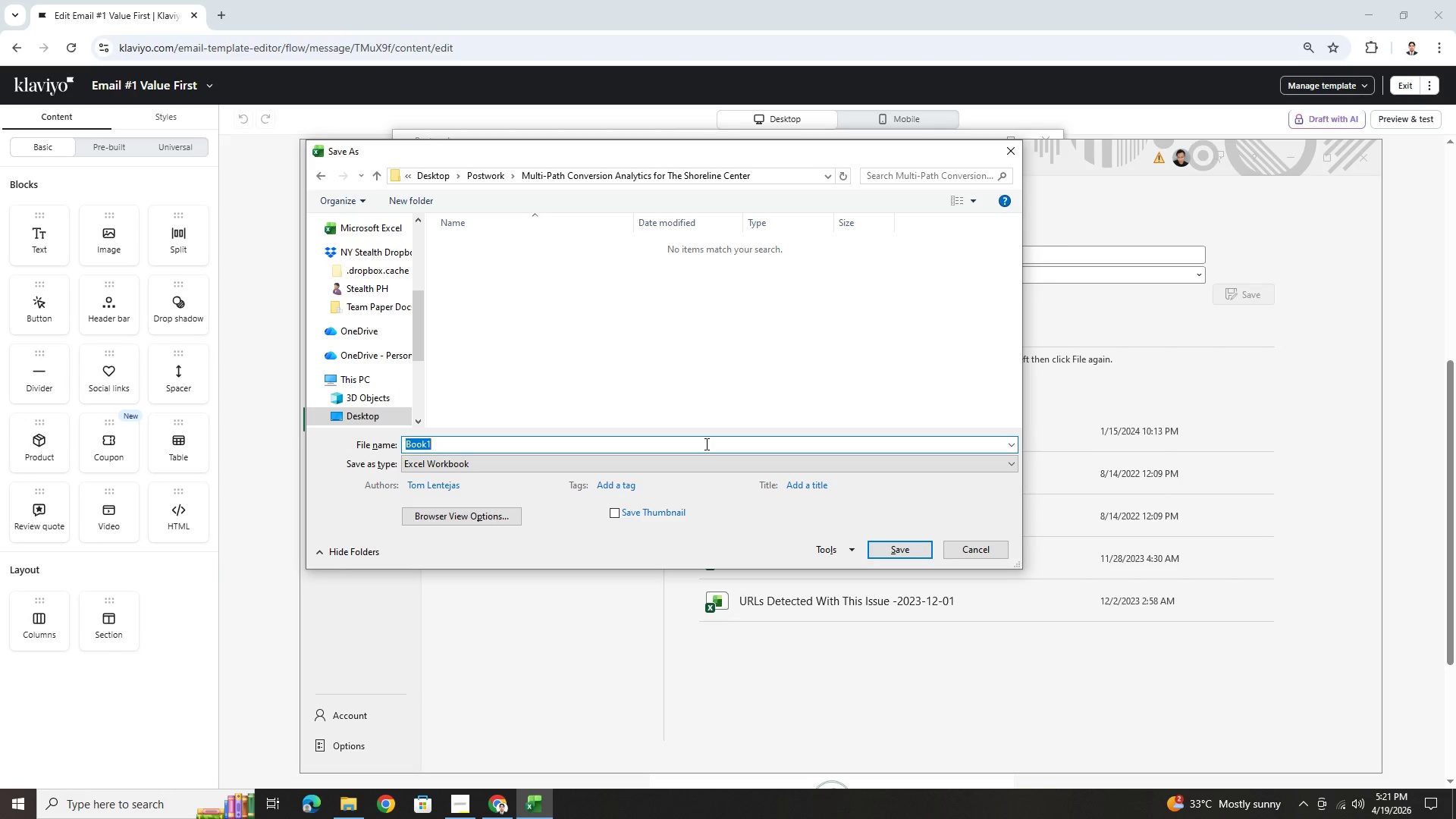 
left_click([461, 806])